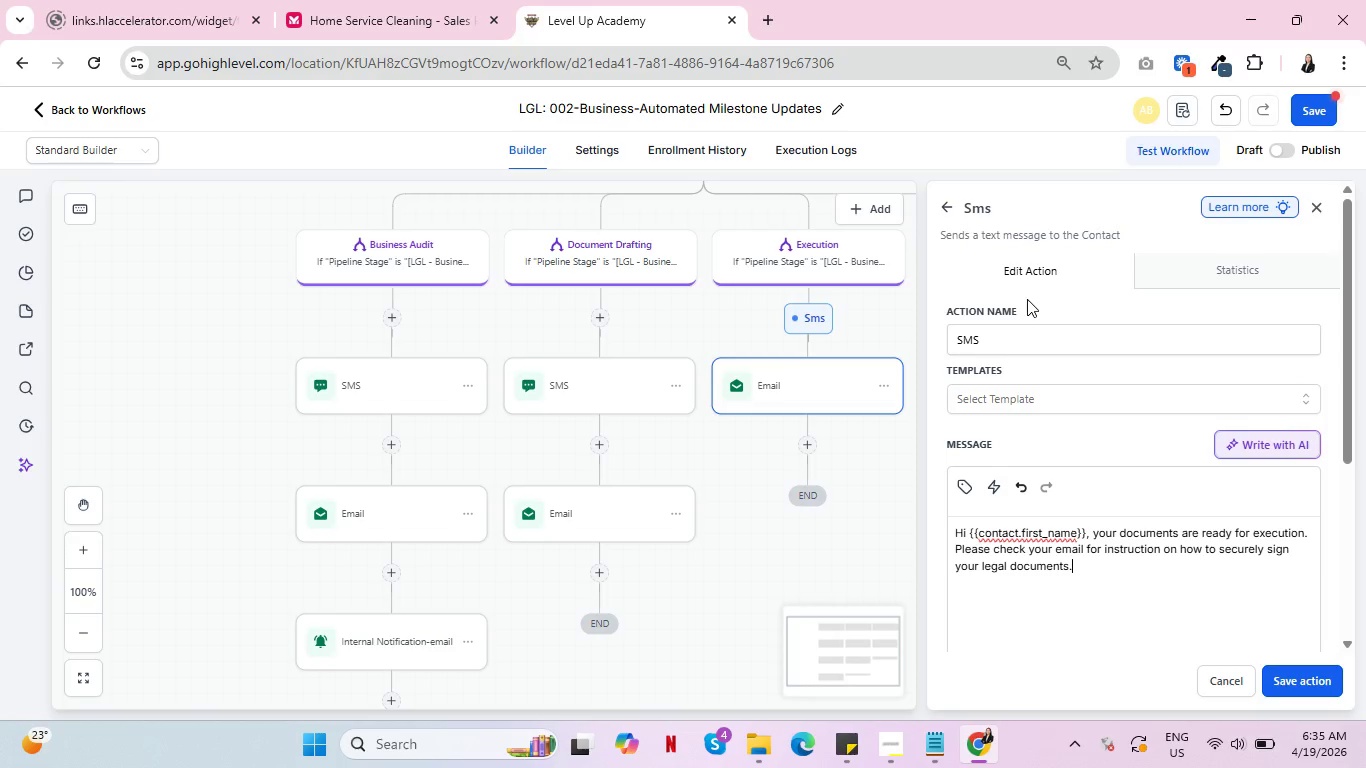 
left_click([1282, 688])
 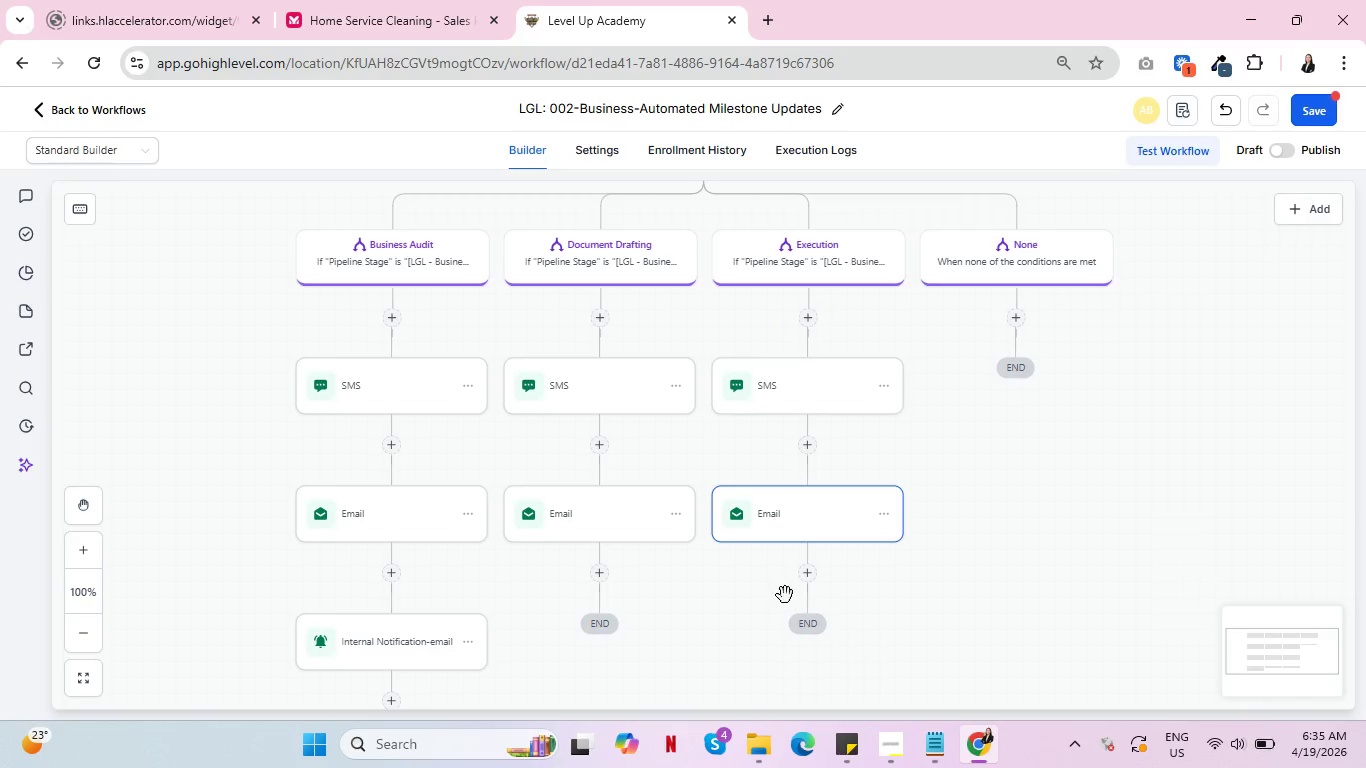 
left_click([804, 528])
 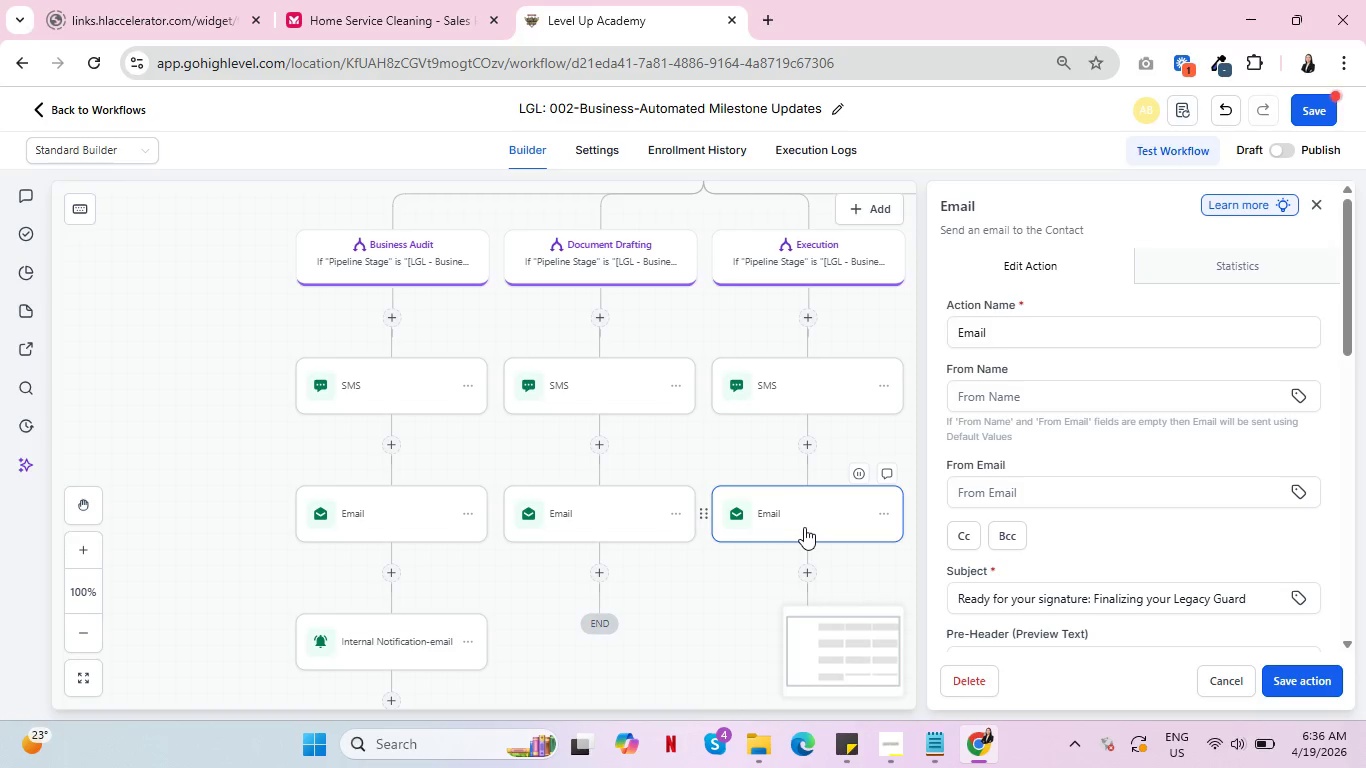 
wait(38.06)
 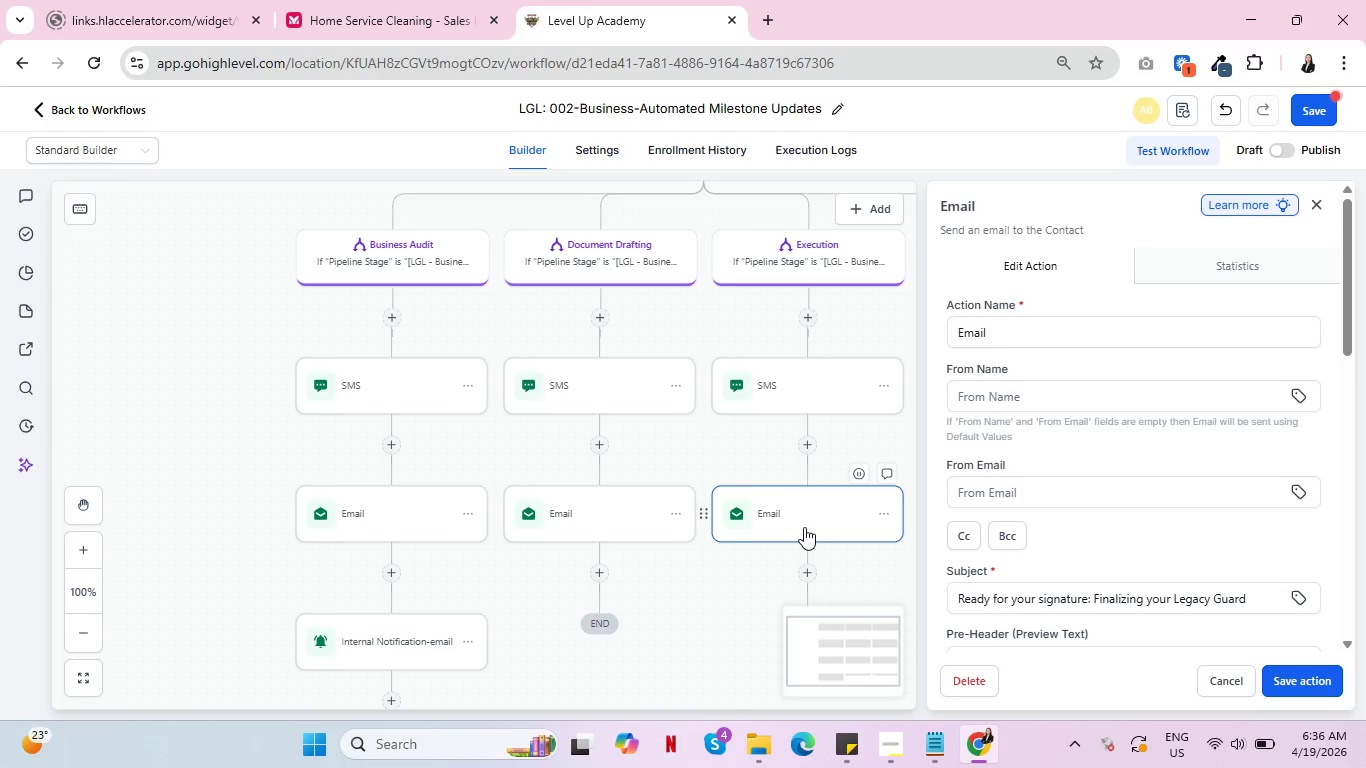 
scroll: coordinate [1222, 457], scroll_direction: down, amount: 4.0
 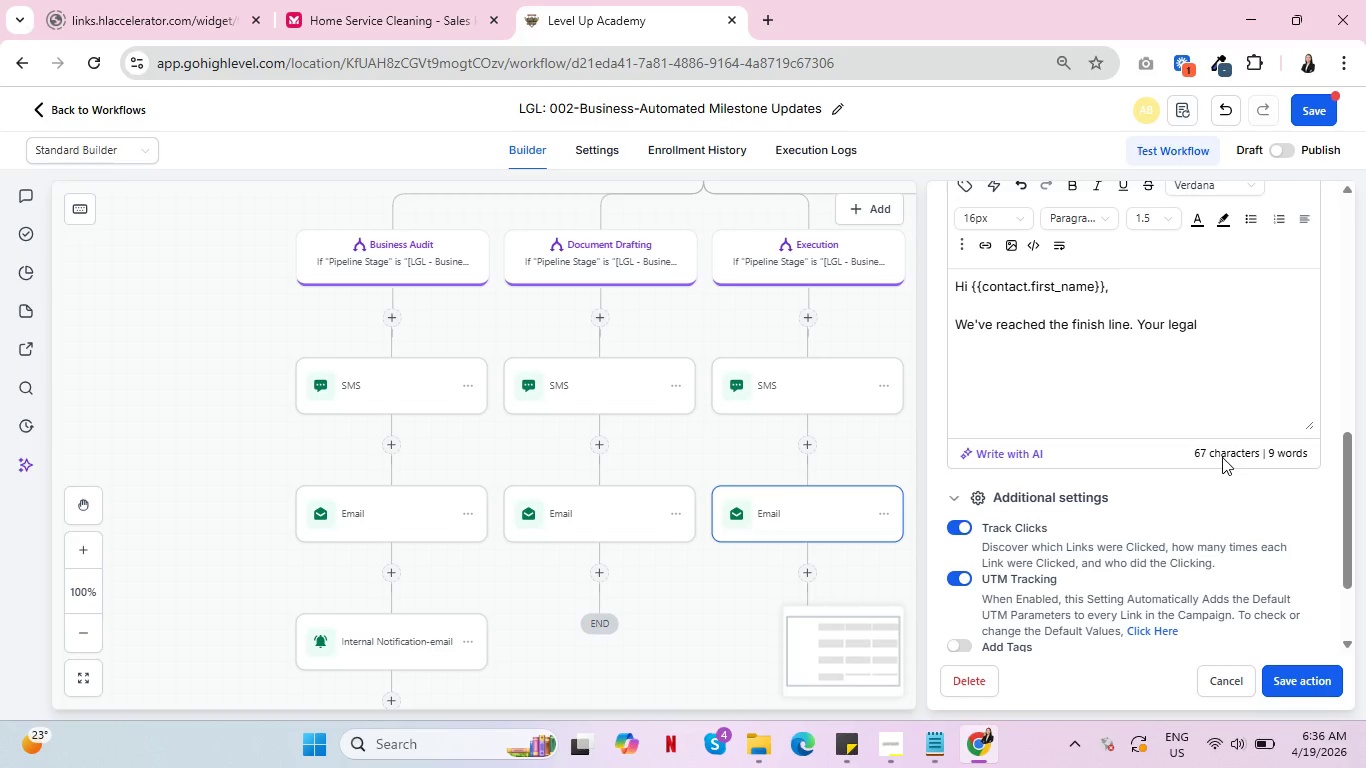 
wait(24.36)
 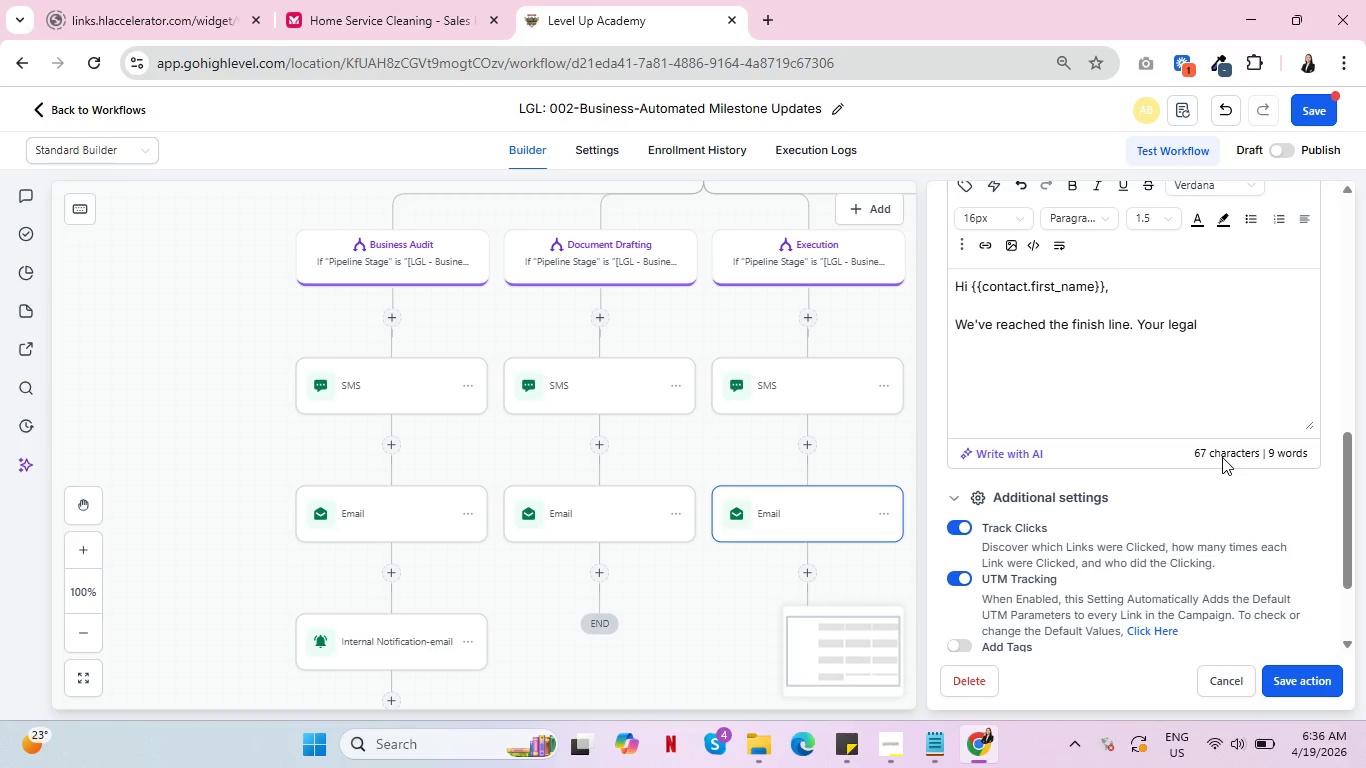 
double_click([1237, 327])
 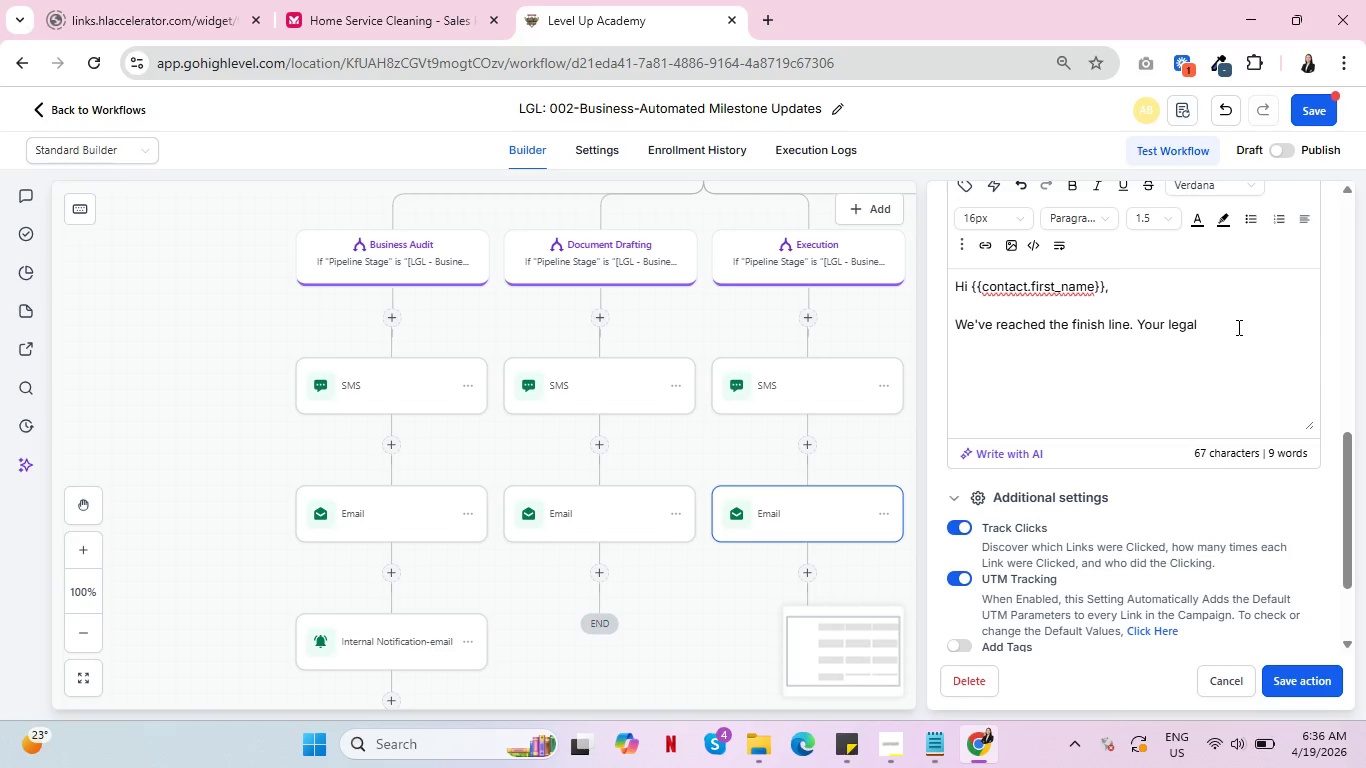 
type( documents )
 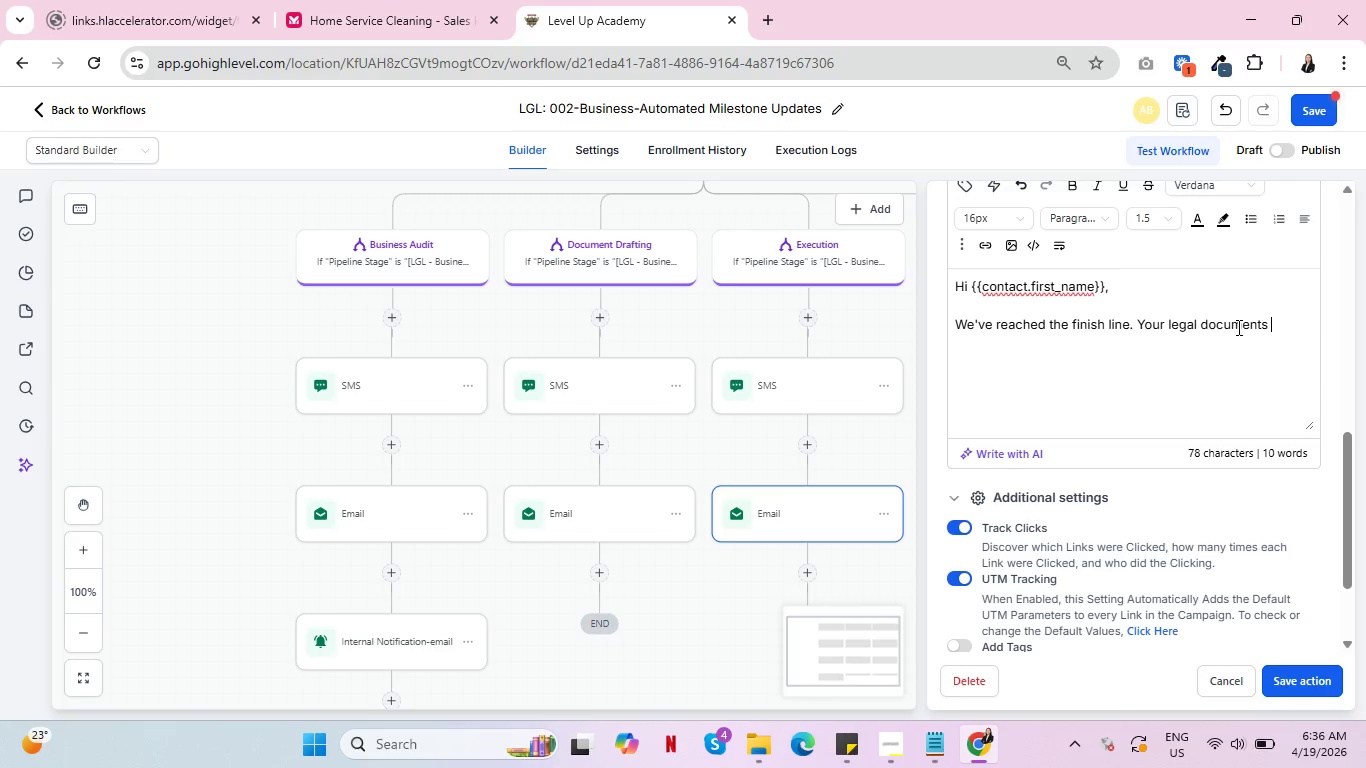 
type(are now in the Execution / )
 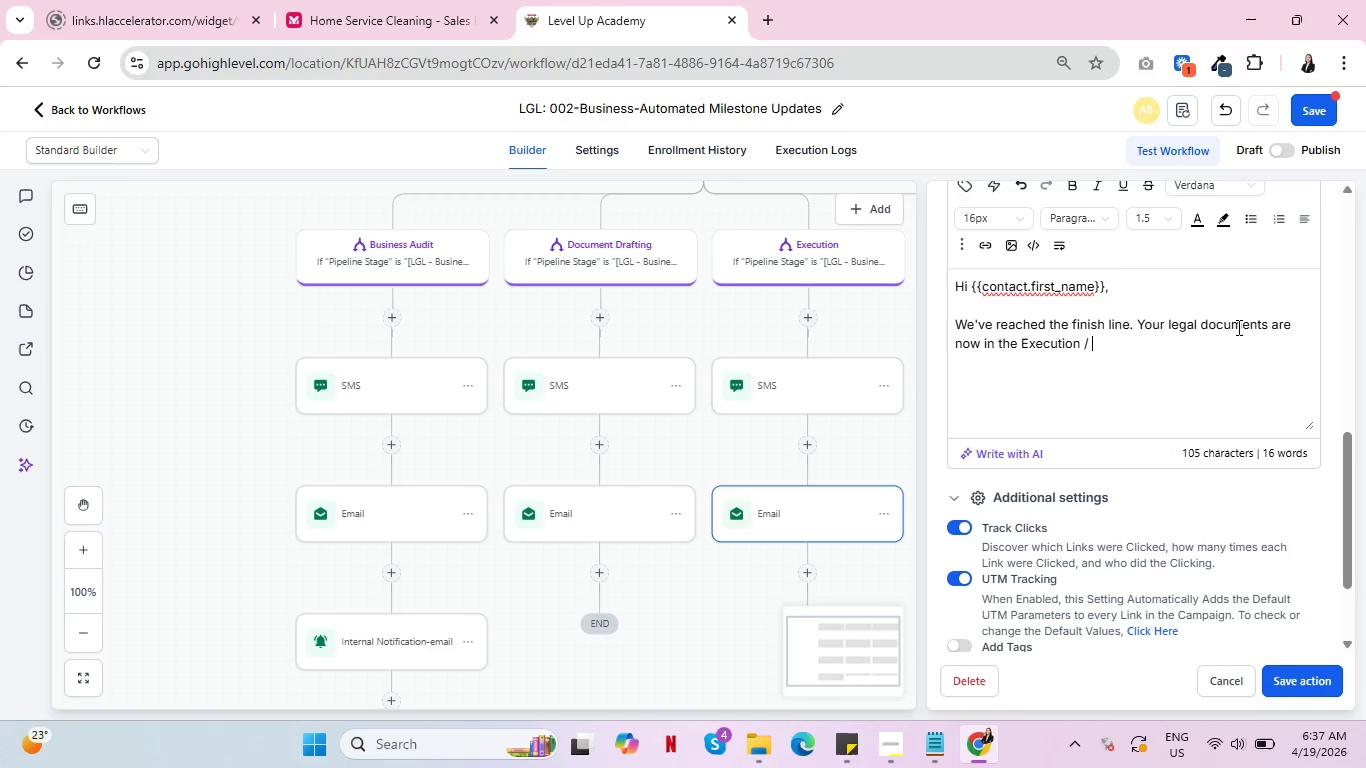 
type(Signing )
 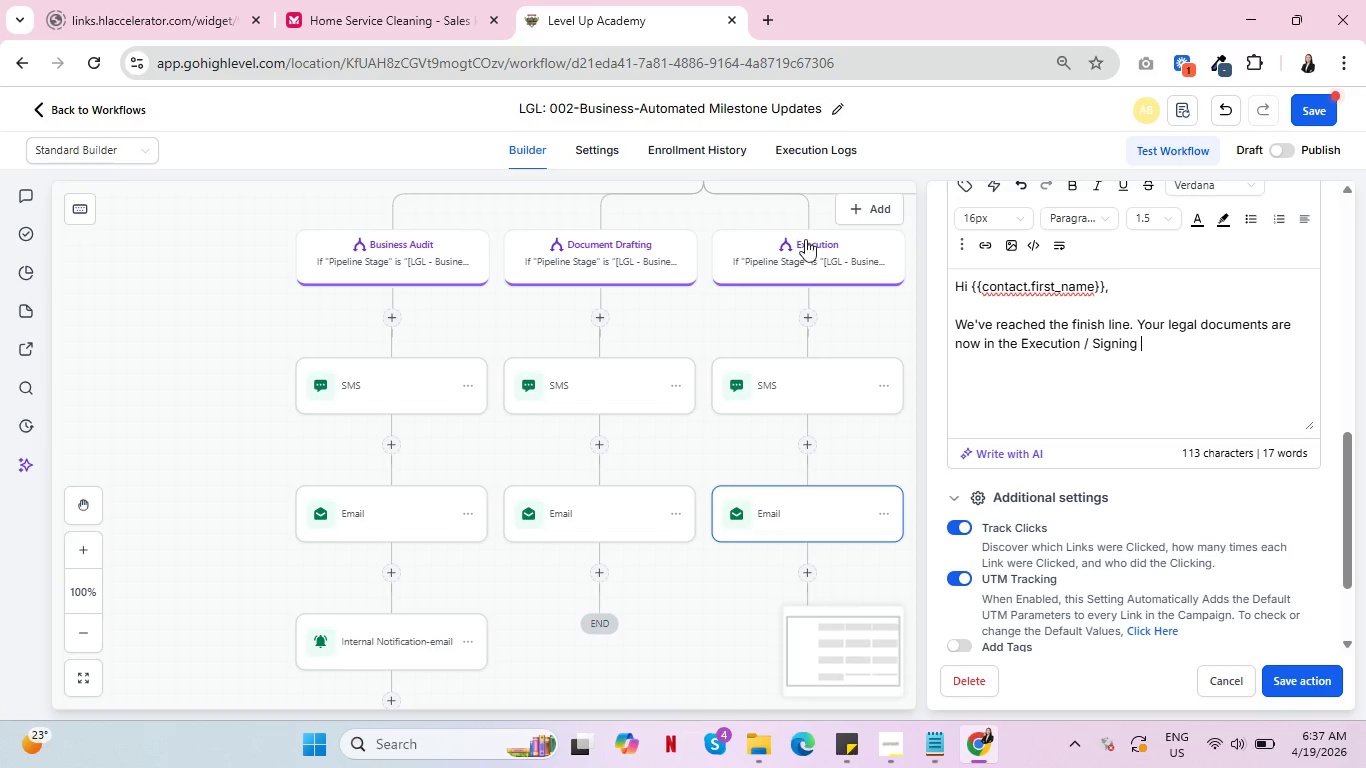 
scroll: coordinate [657, 309], scroll_direction: up, amount: 2.0
 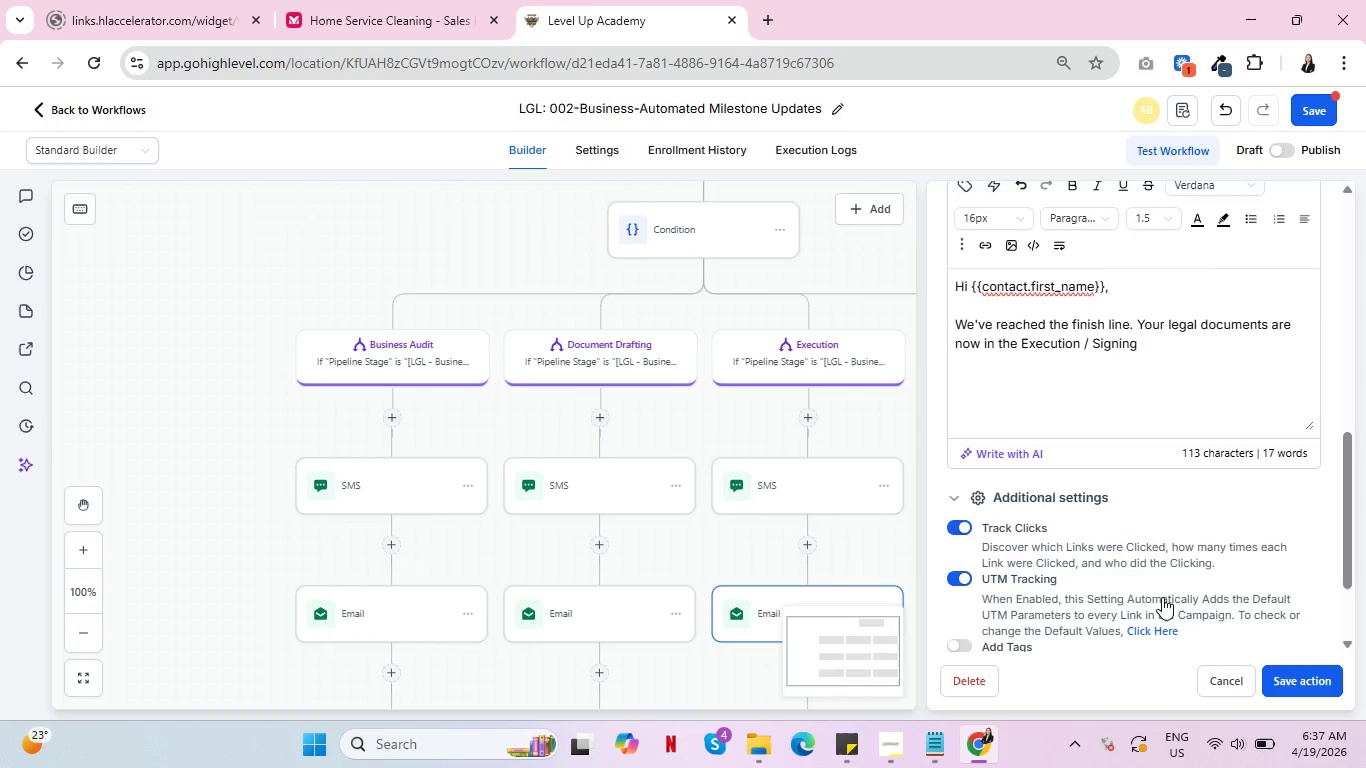 
left_click([711, 245])
 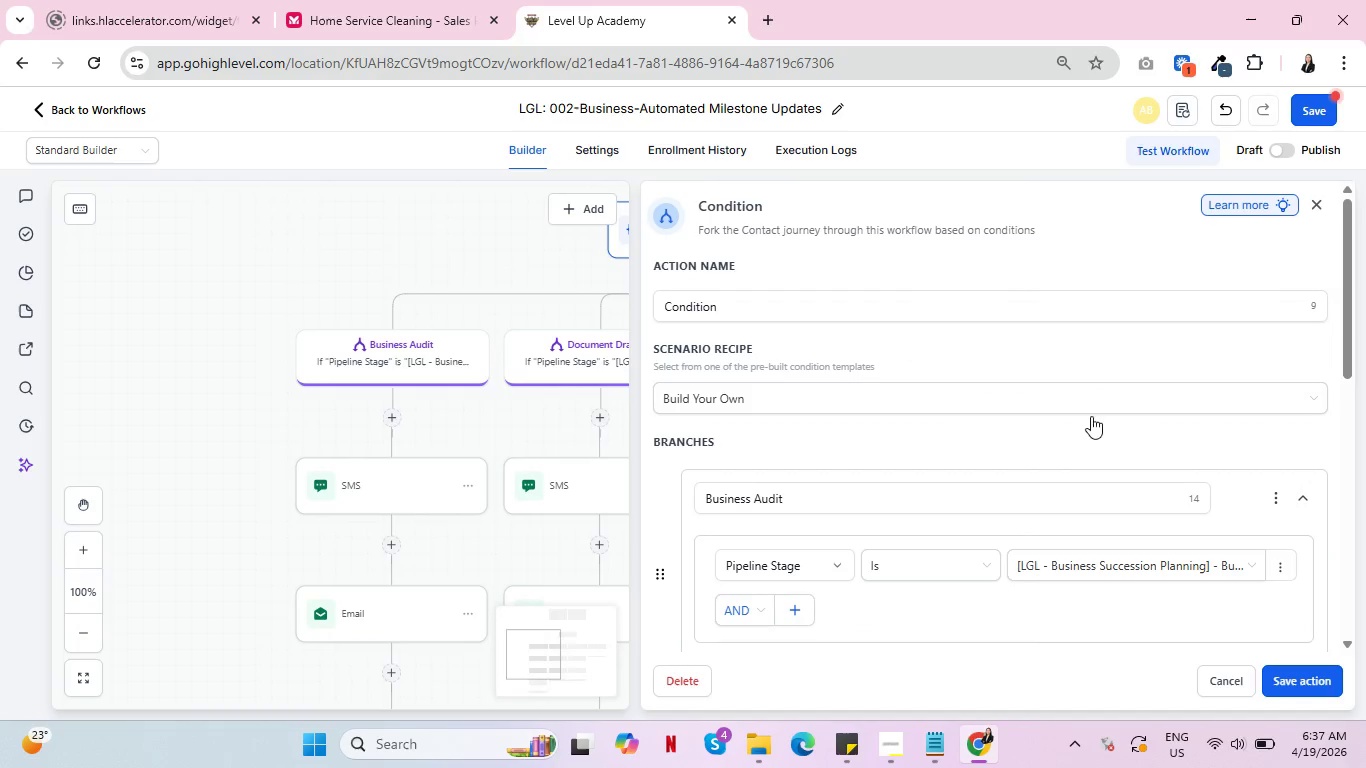 
scroll: coordinate [1179, 465], scroll_direction: down, amount: 5.0
 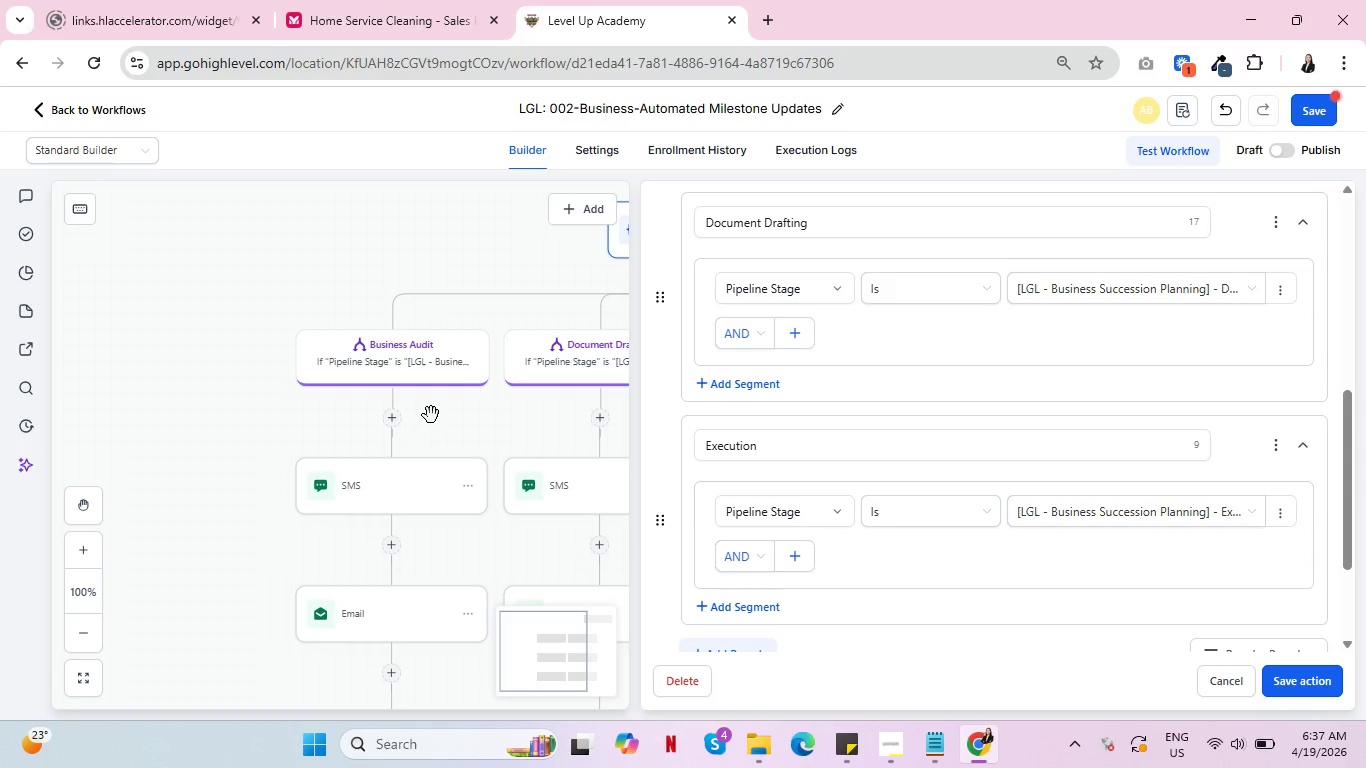 
left_click([351, 236])
 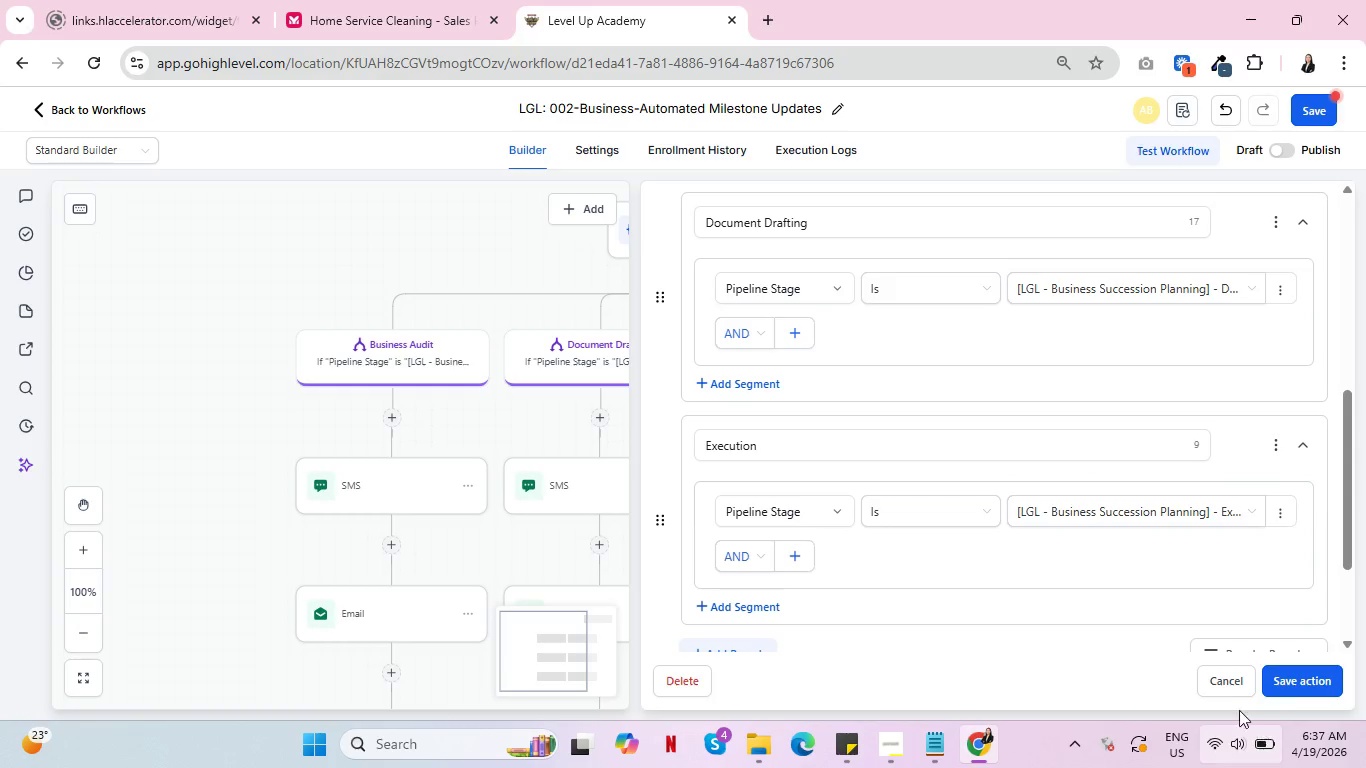 
left_click([1216, 683])
 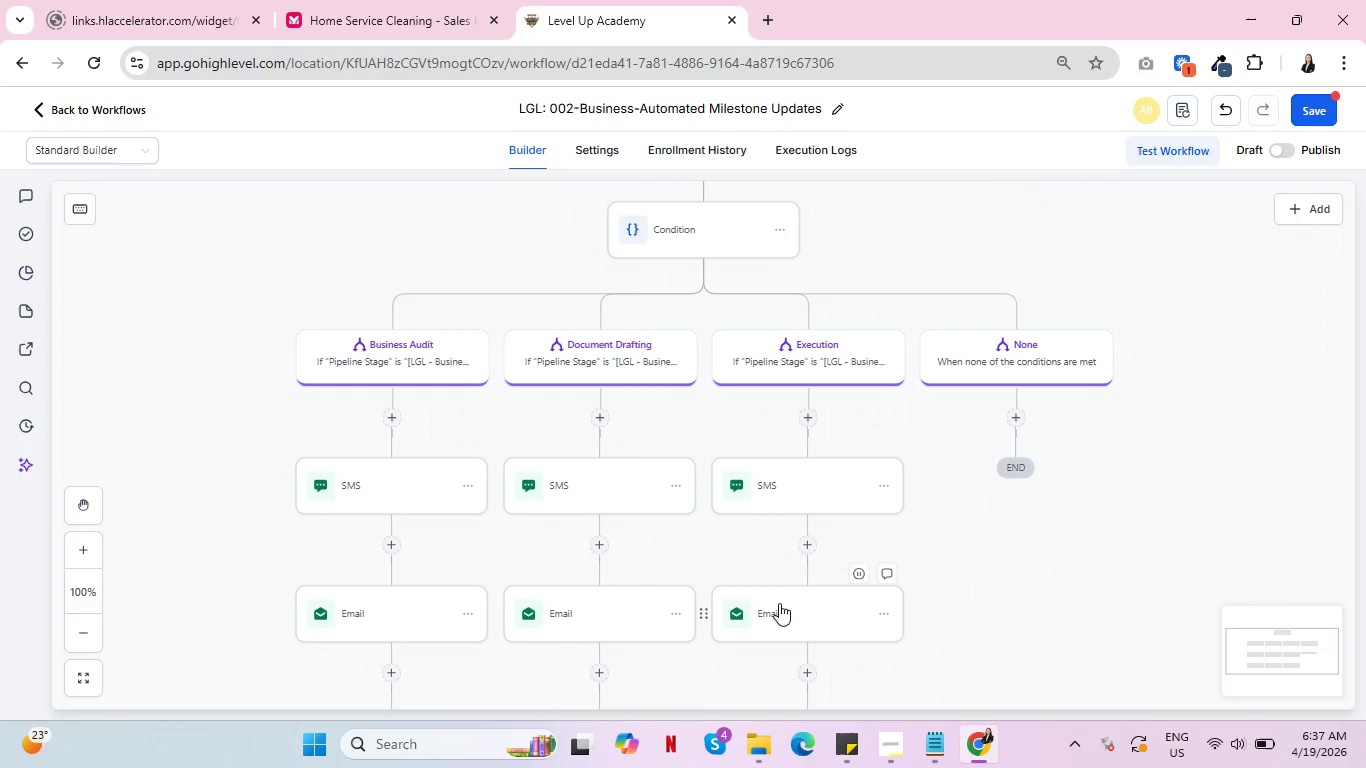 
left_click([779, 603])
 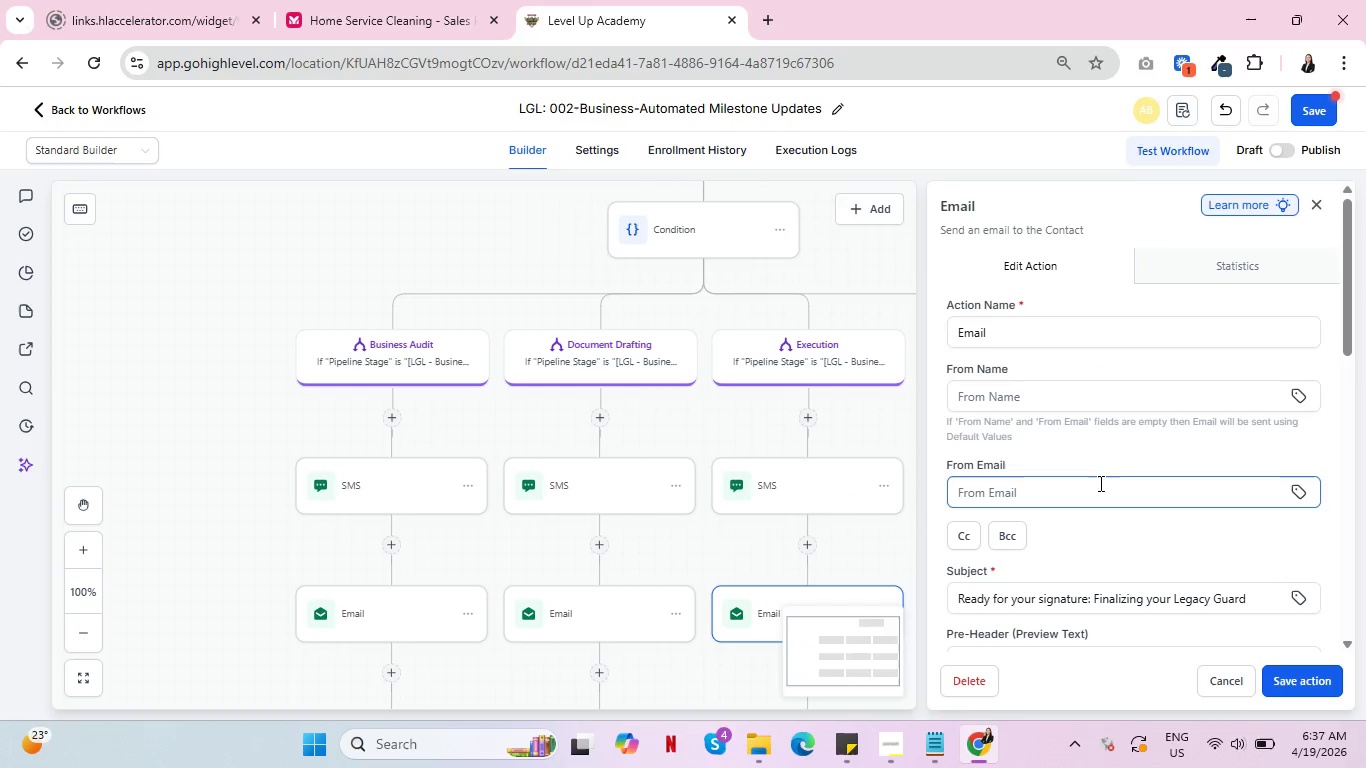 
scroll: coordinate [1195, 532], scroll_direction: down, amount: 7.0
 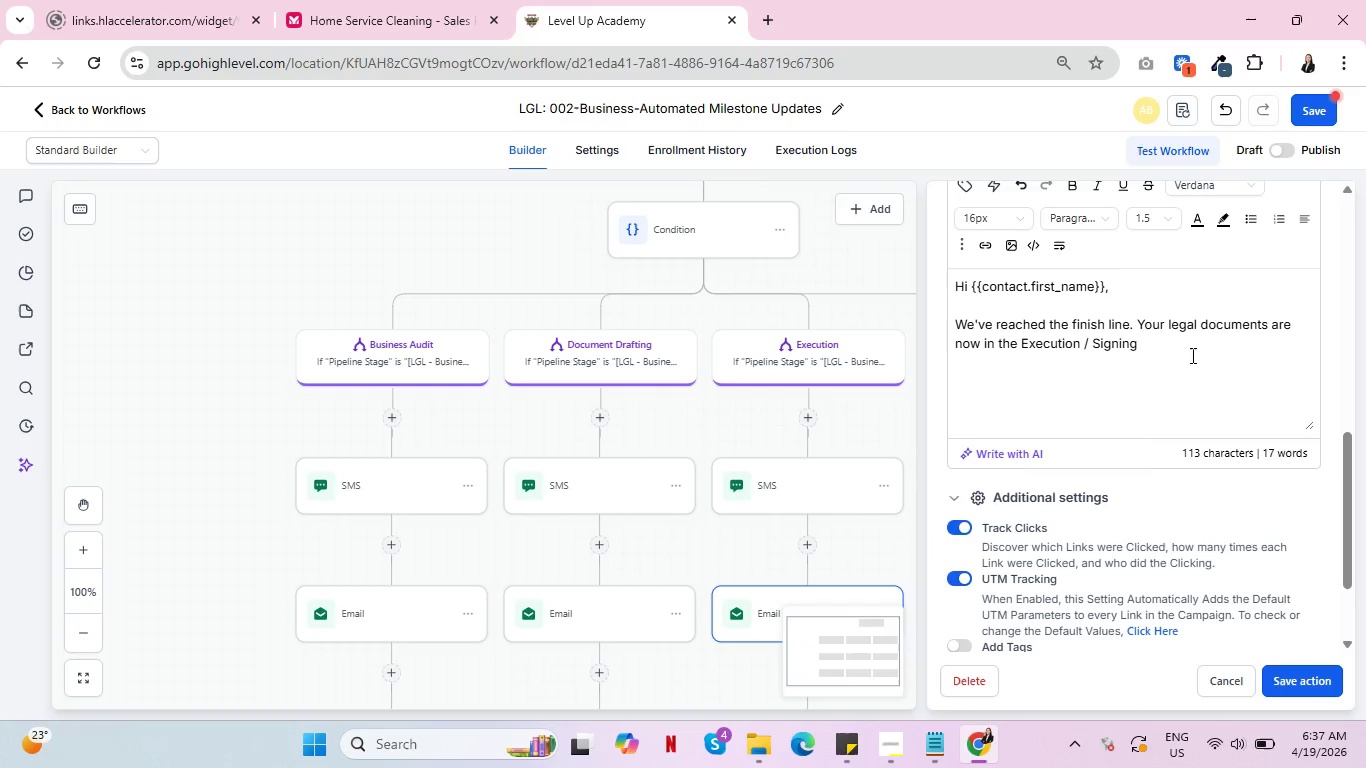 
left_click([1190, 348])
 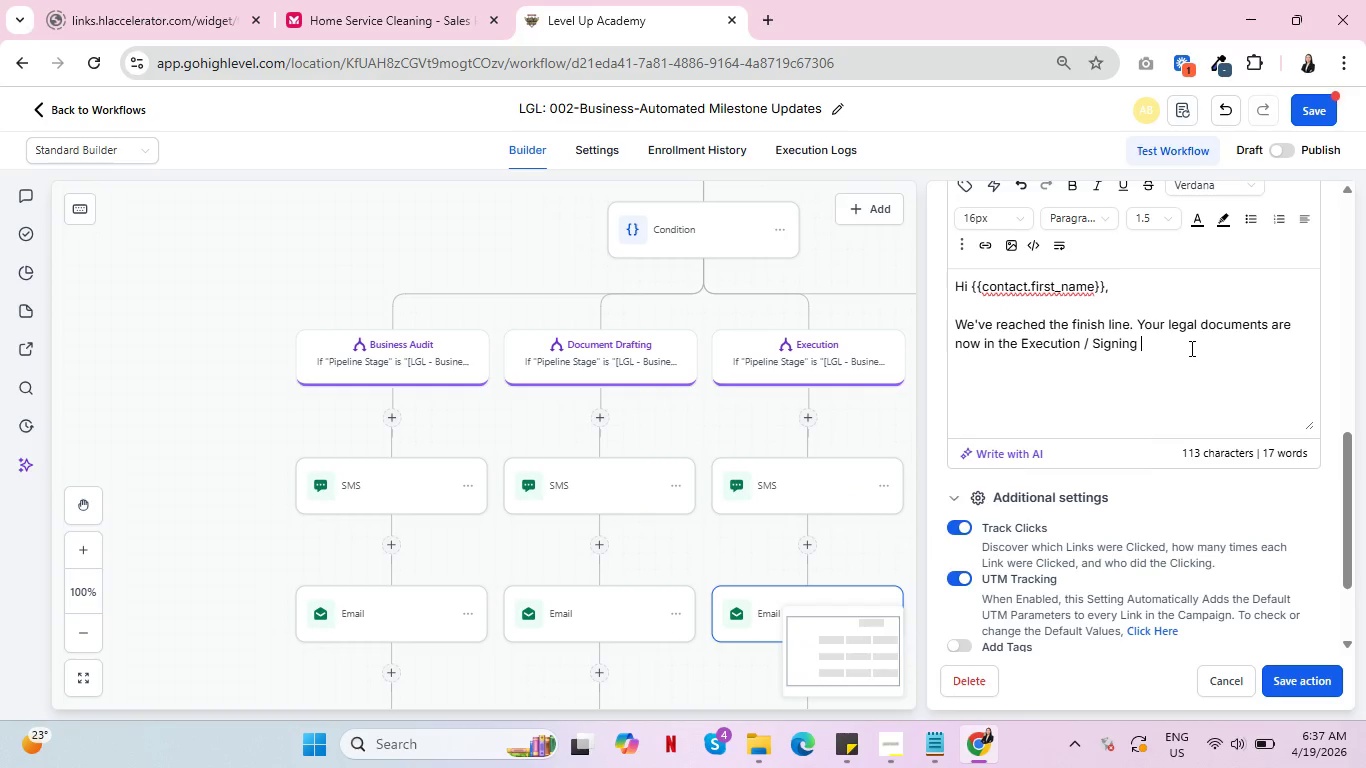 
type(phase.)
 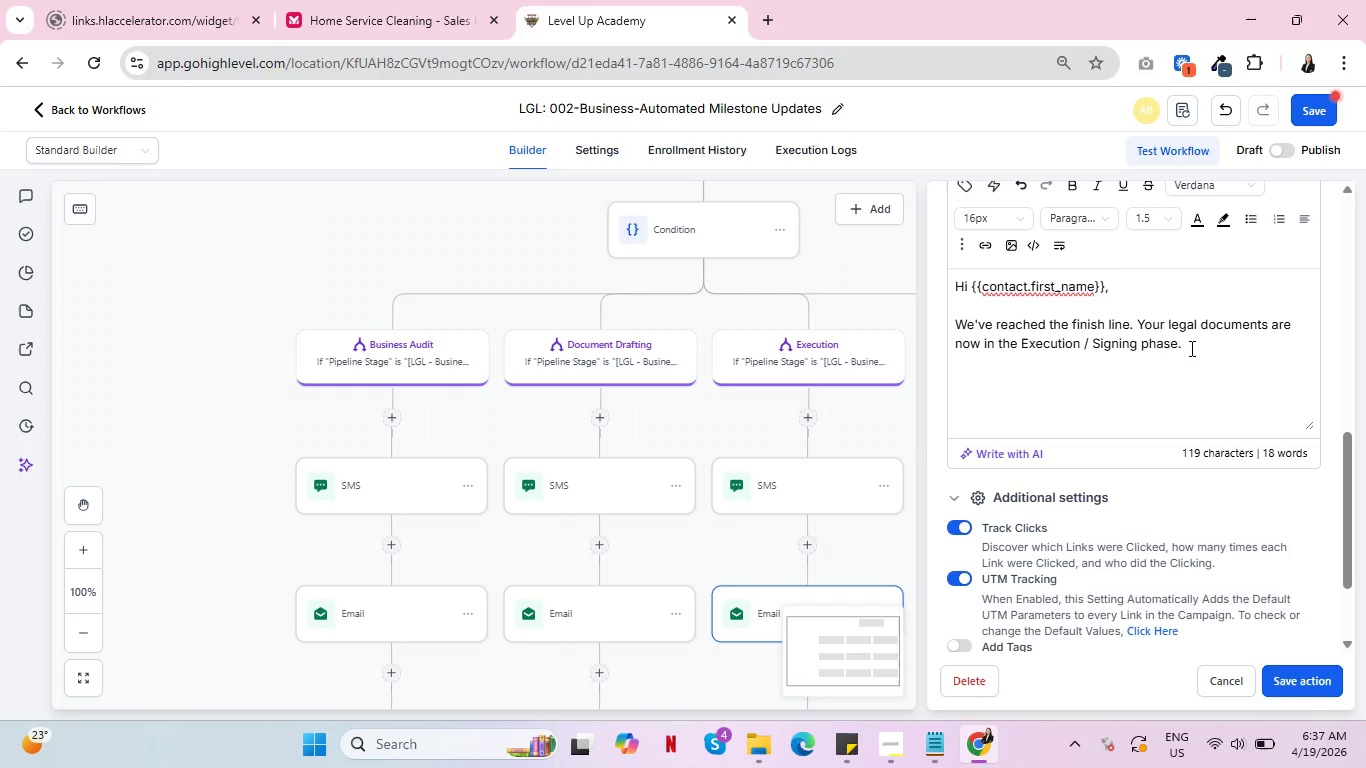 
key(Enter)
 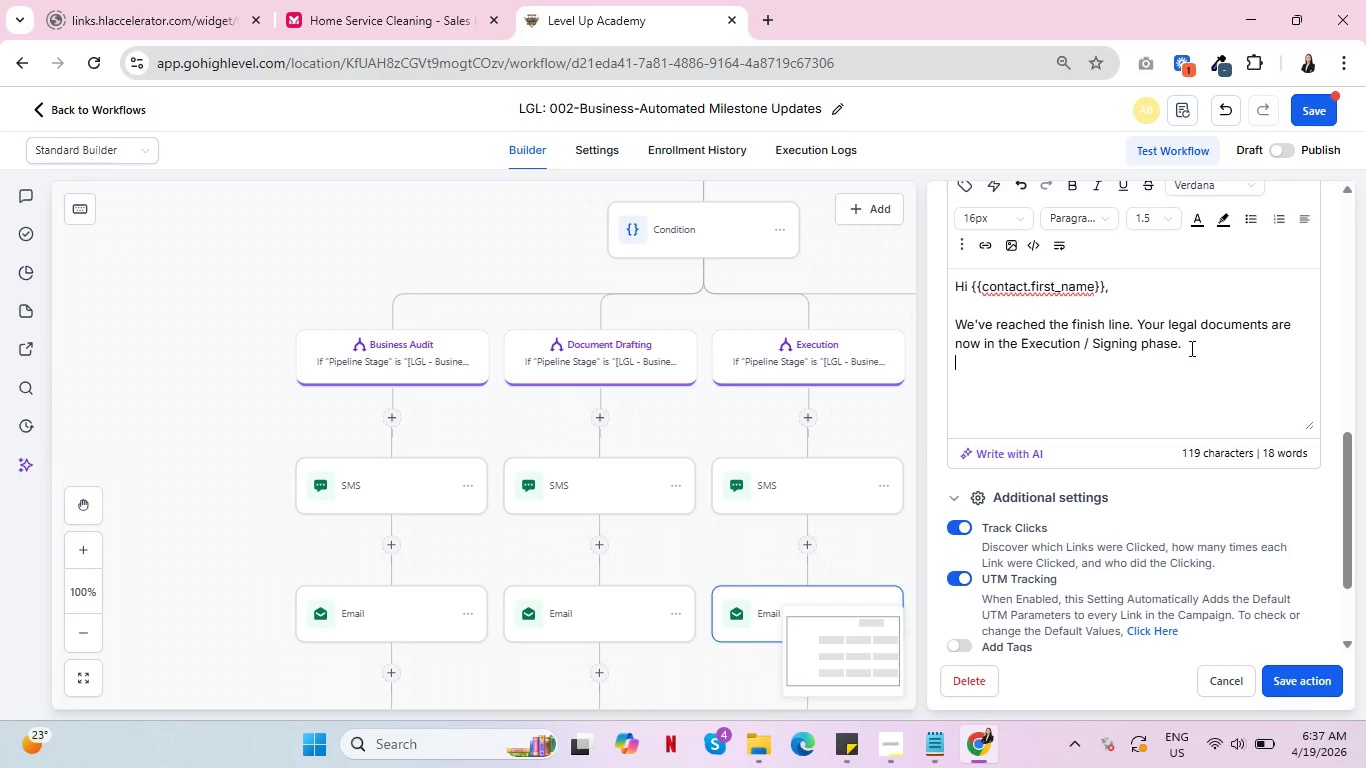 
key(Enter)
 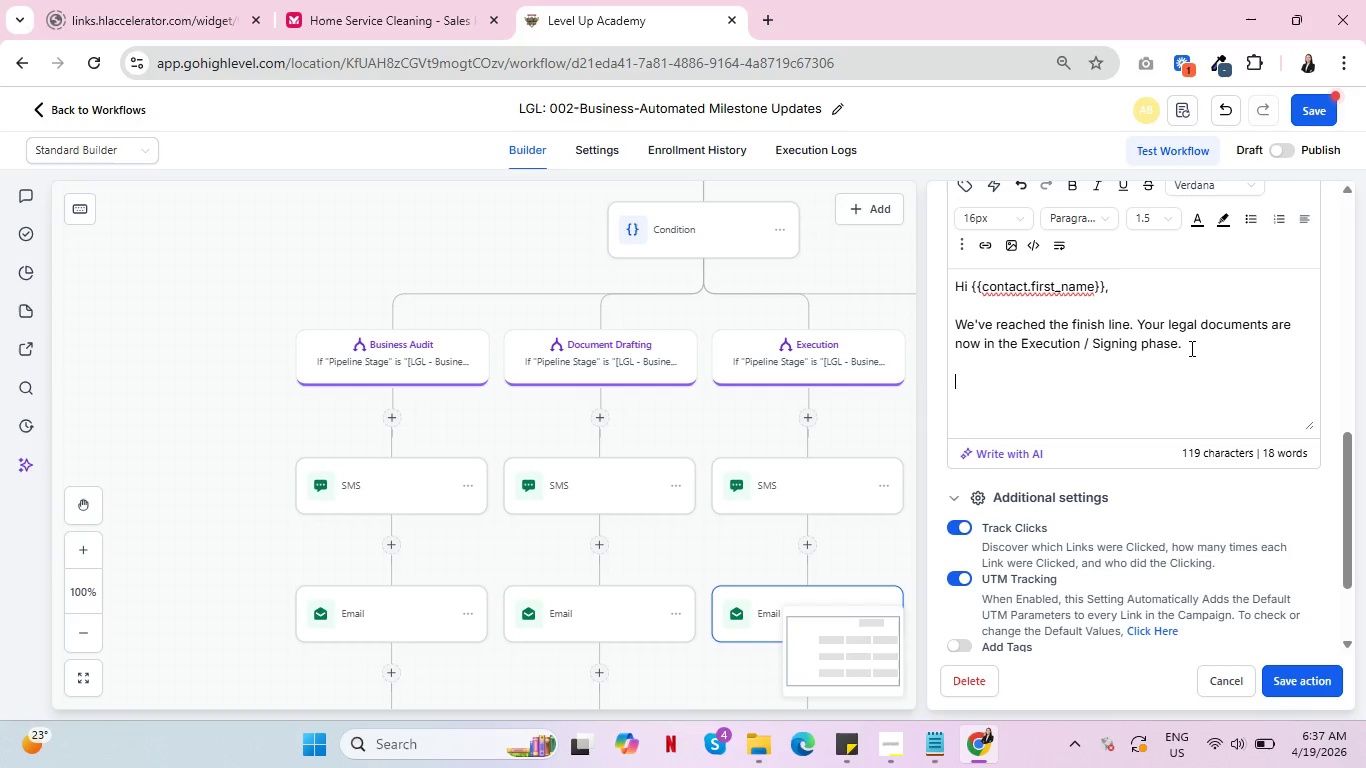 
type(Thi )
key(Backspace)
type(s is the final)
 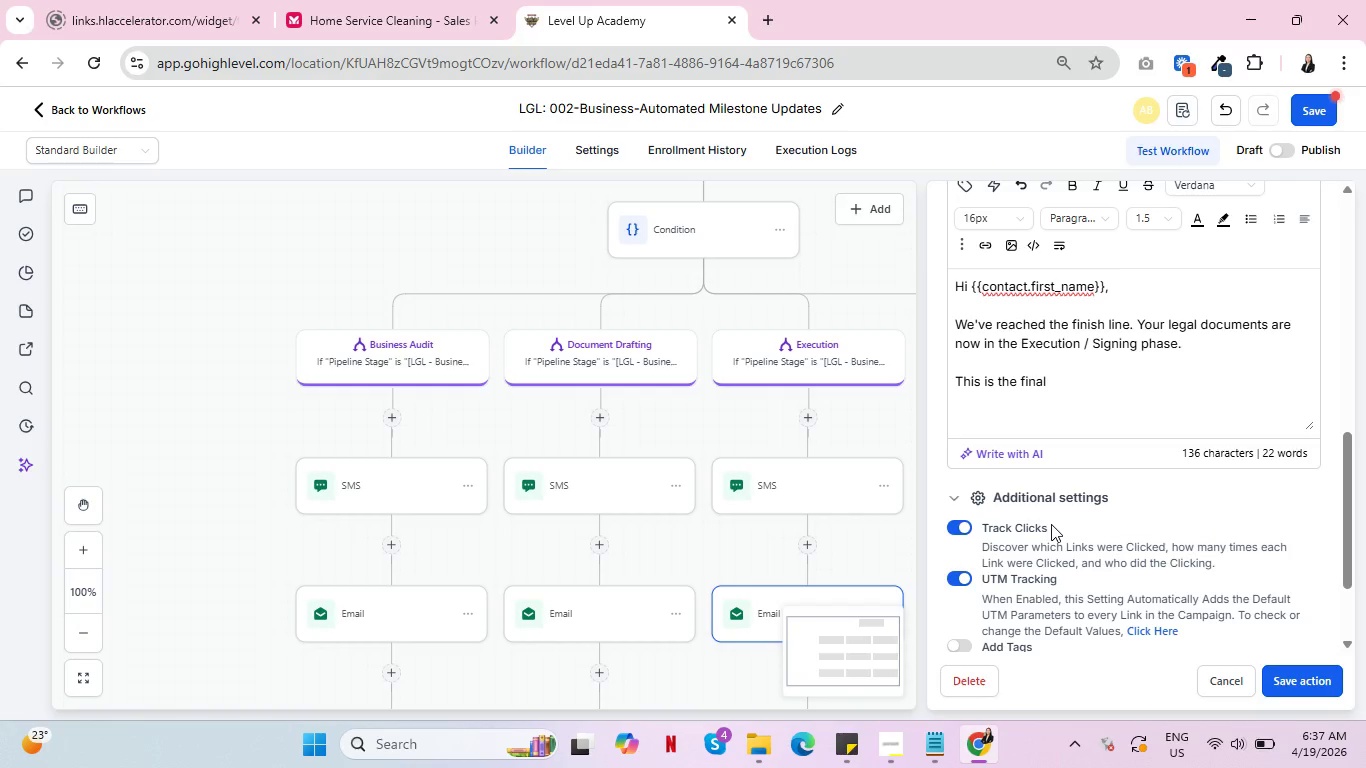 
wait(13.34)
 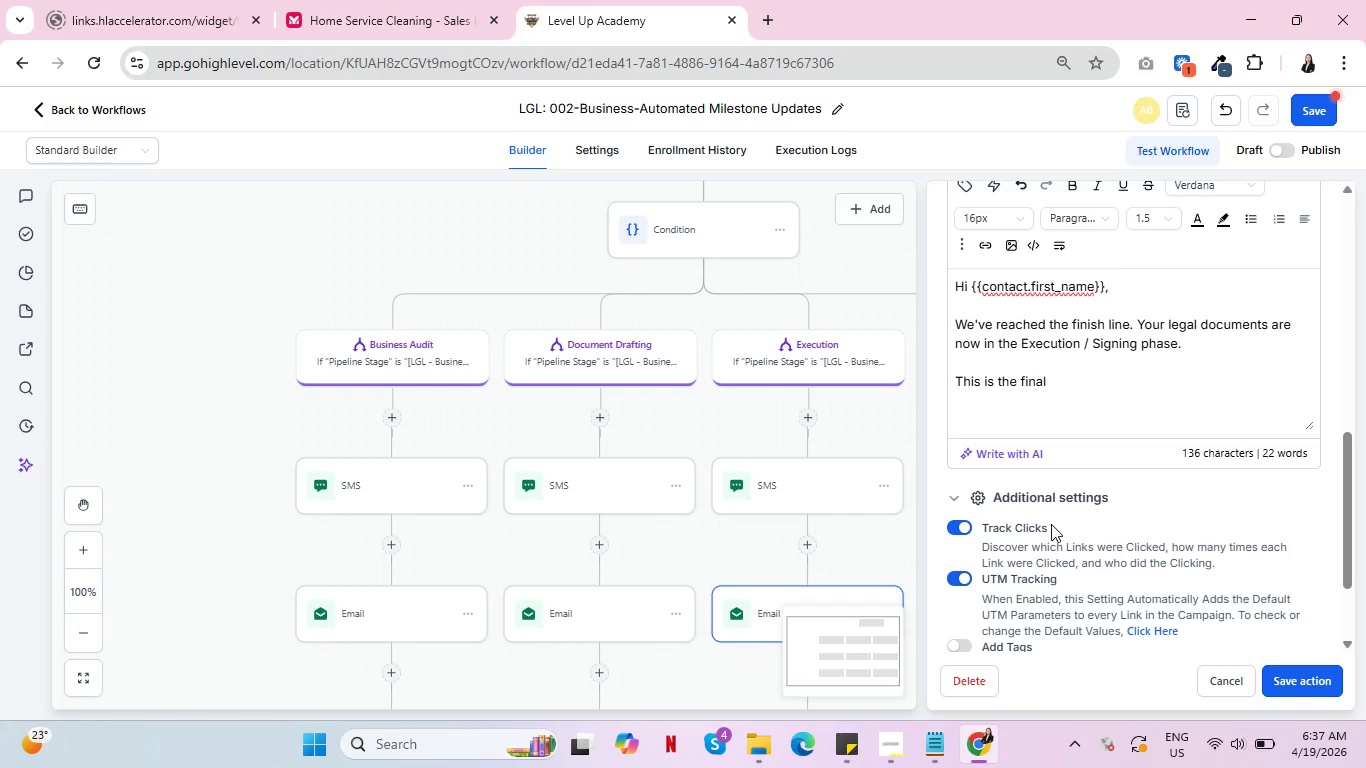 
left_click([887, 751])